 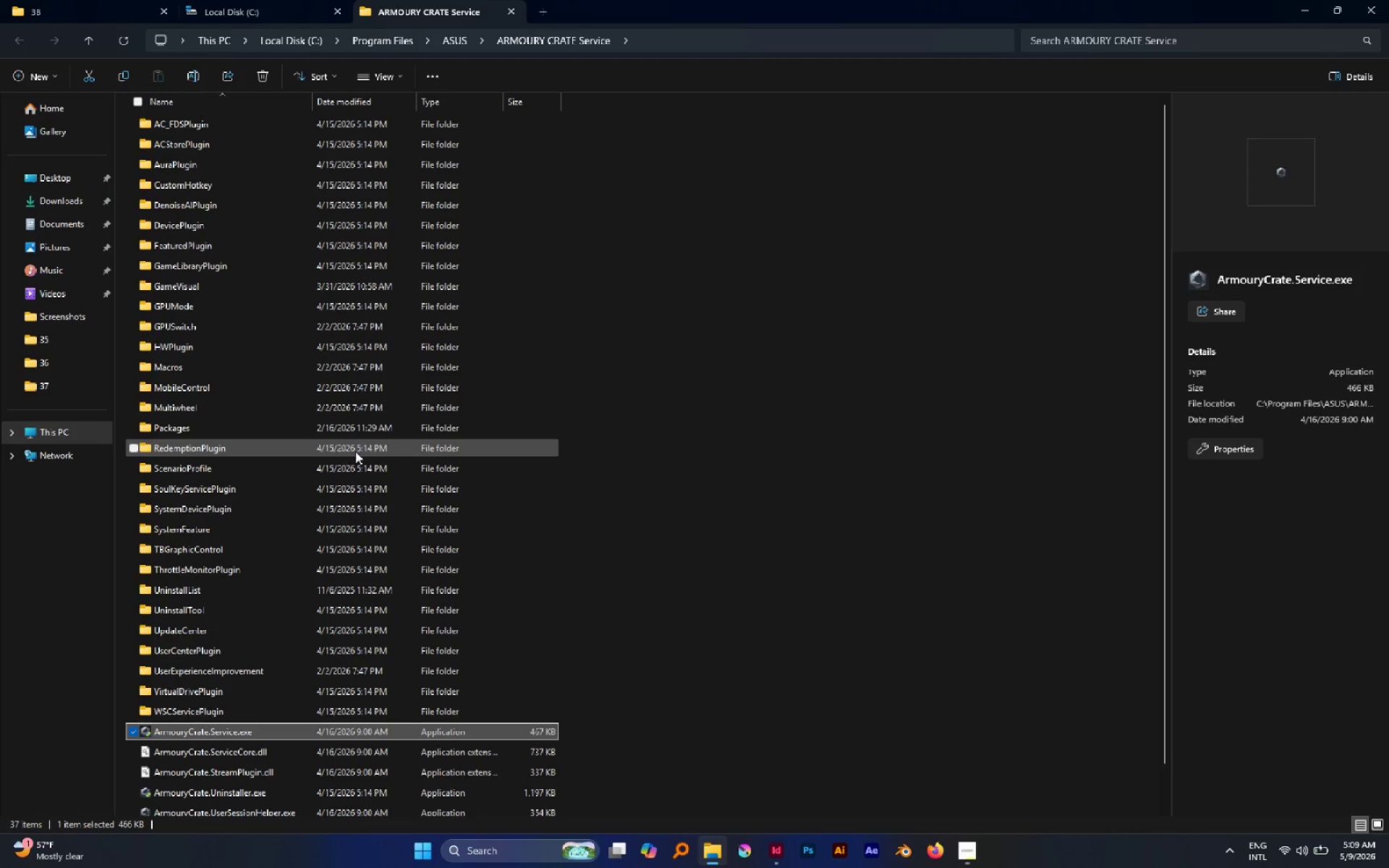 
scroll: coordinate [393, 634], scroll_direction: up, amount: 1.0
 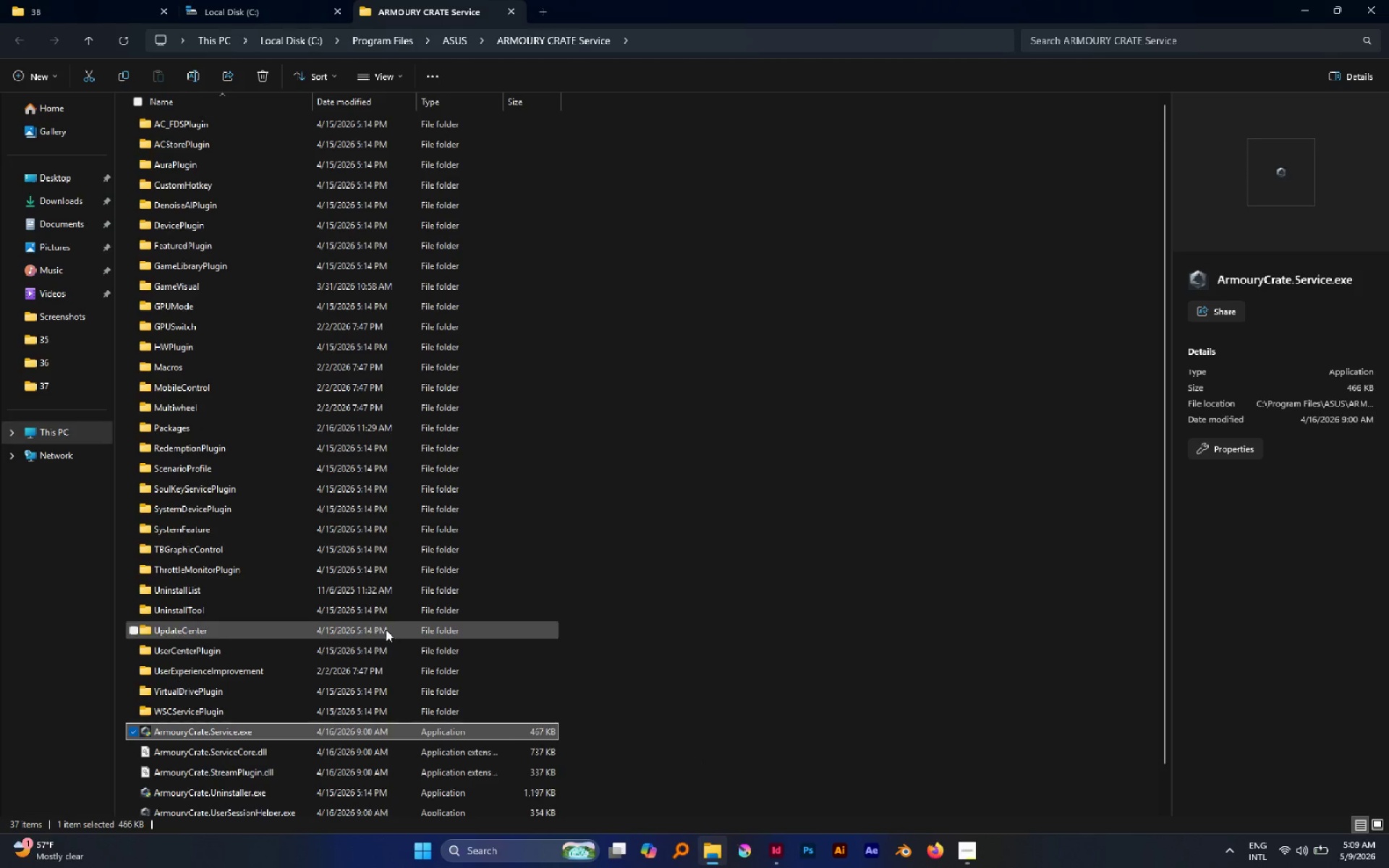 
scroll: coordinate [386, 629], scroll_direction: down, amount: 3.0
 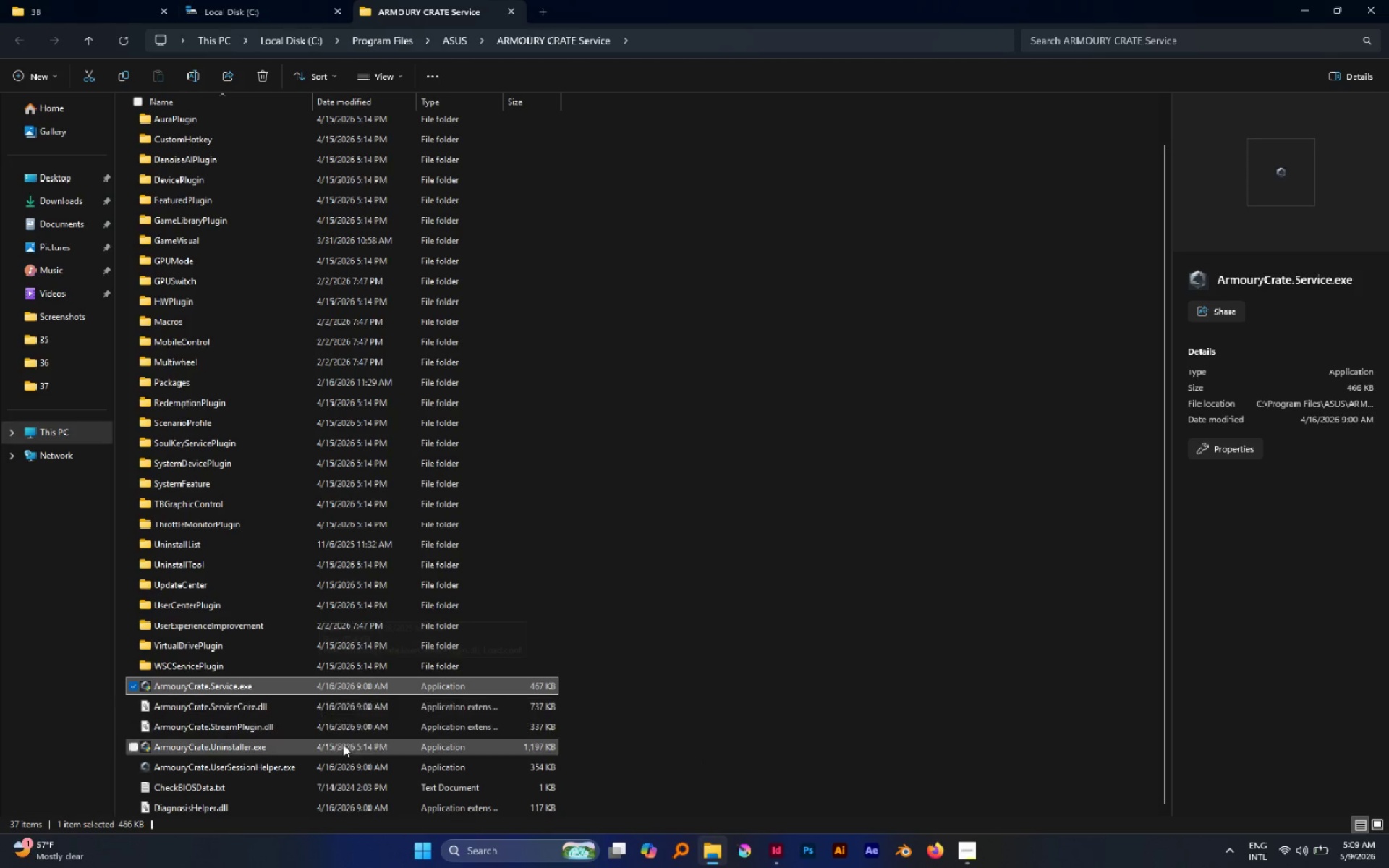 
scroll: coordinate [305, 381], scroll_direction: up, amount: 16.0
 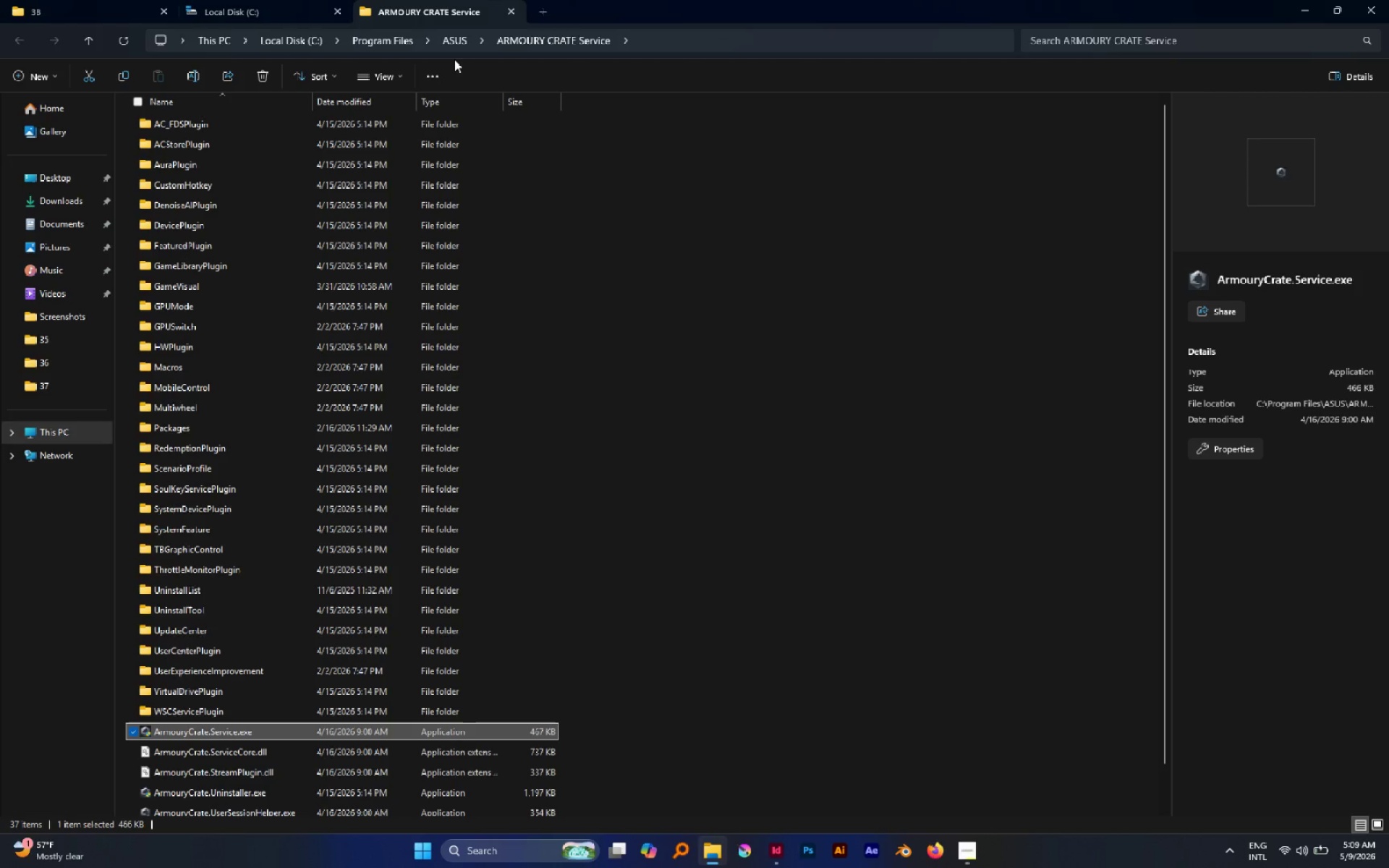 
left_click([456, 47])
 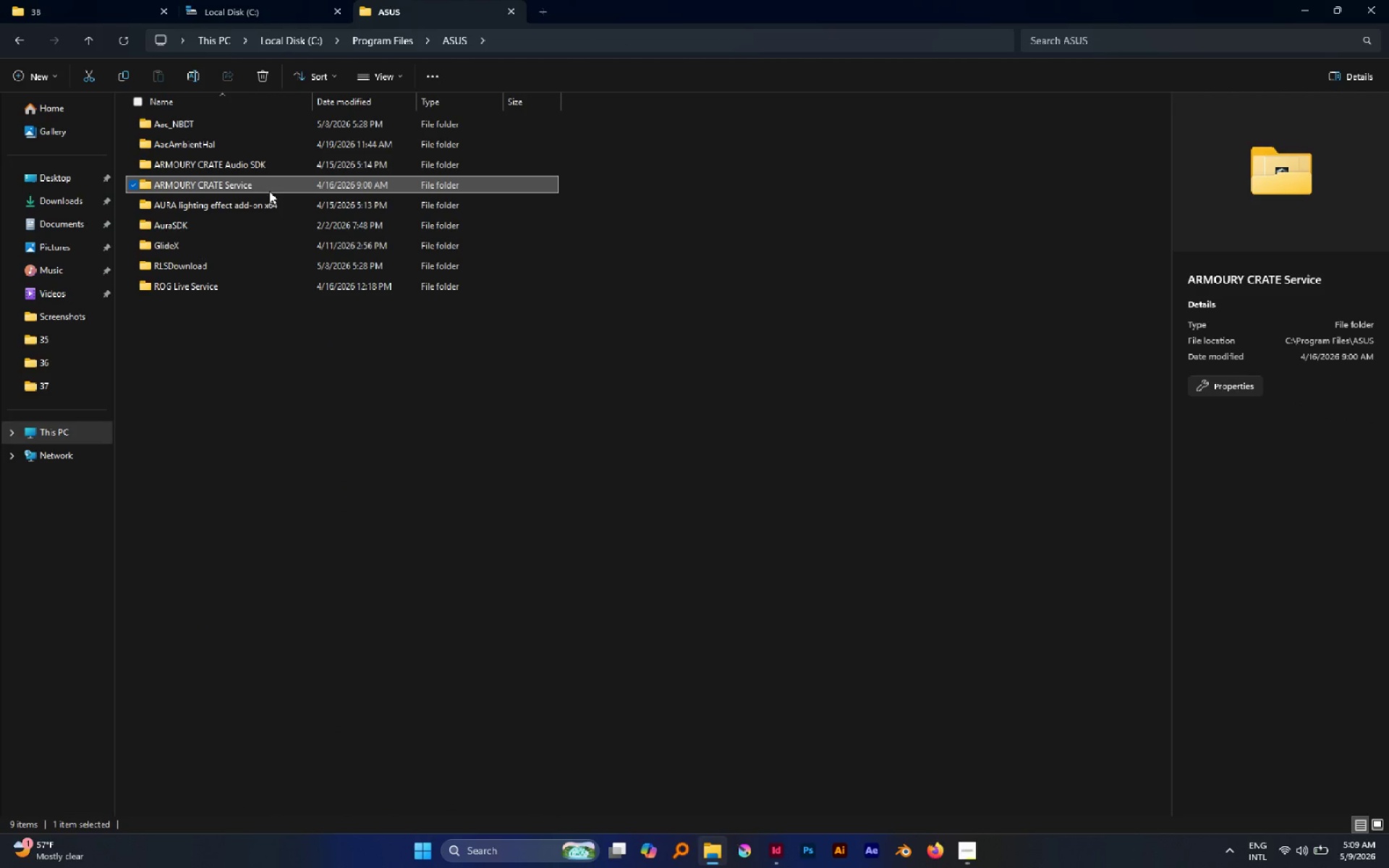 
mouse_move([268, 213])
 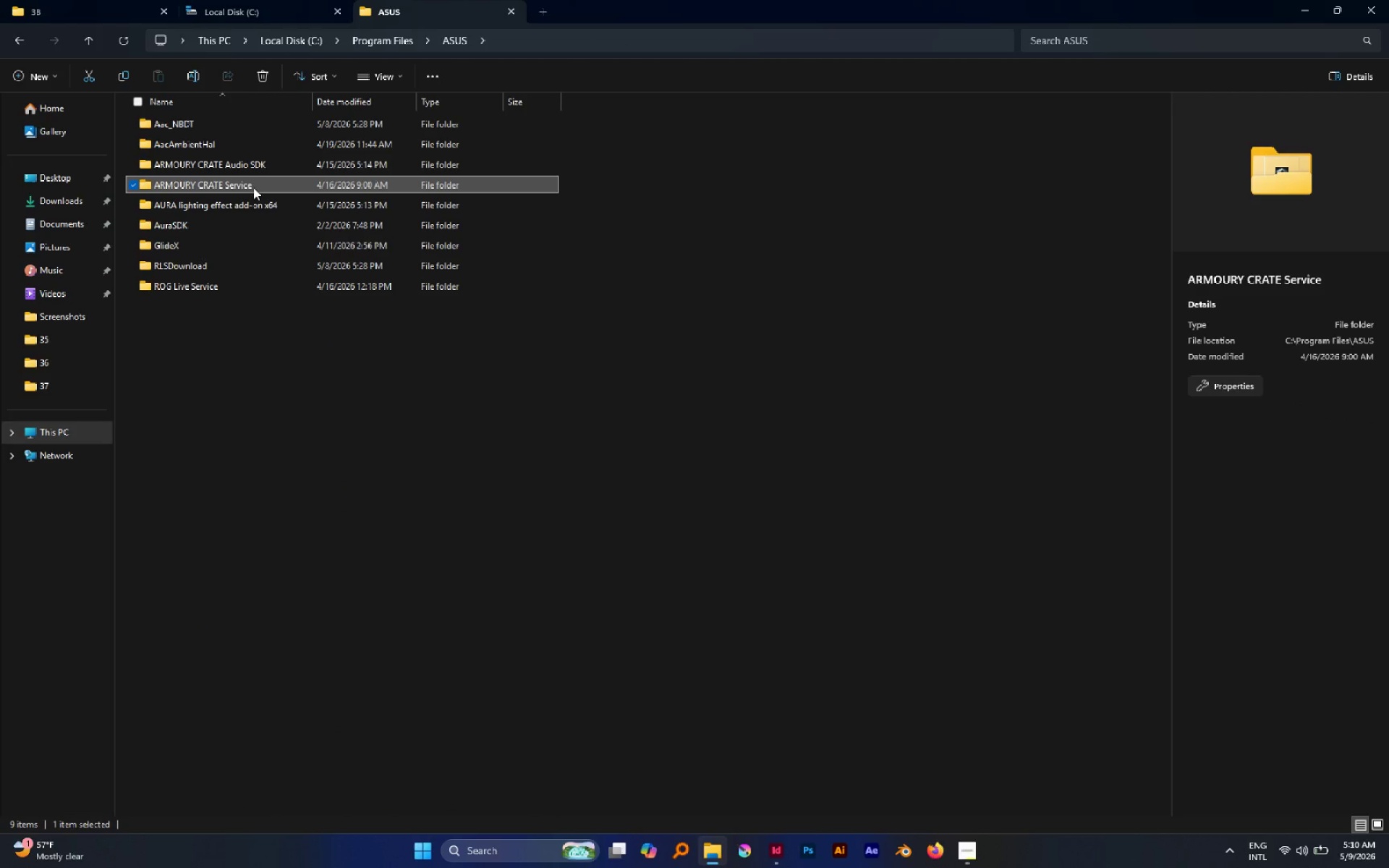 
wait(8.22)
 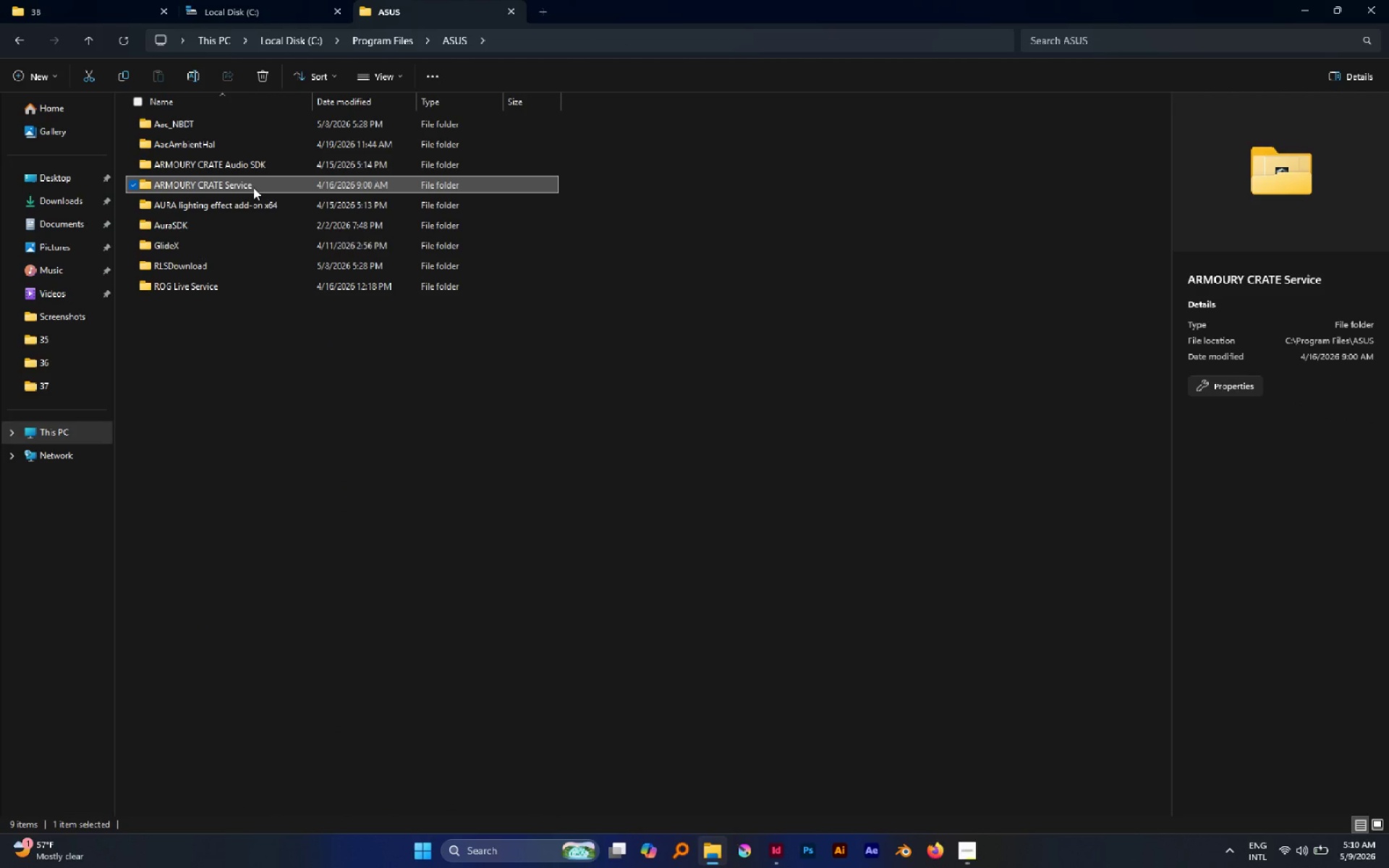 
double_click([192, 188])
 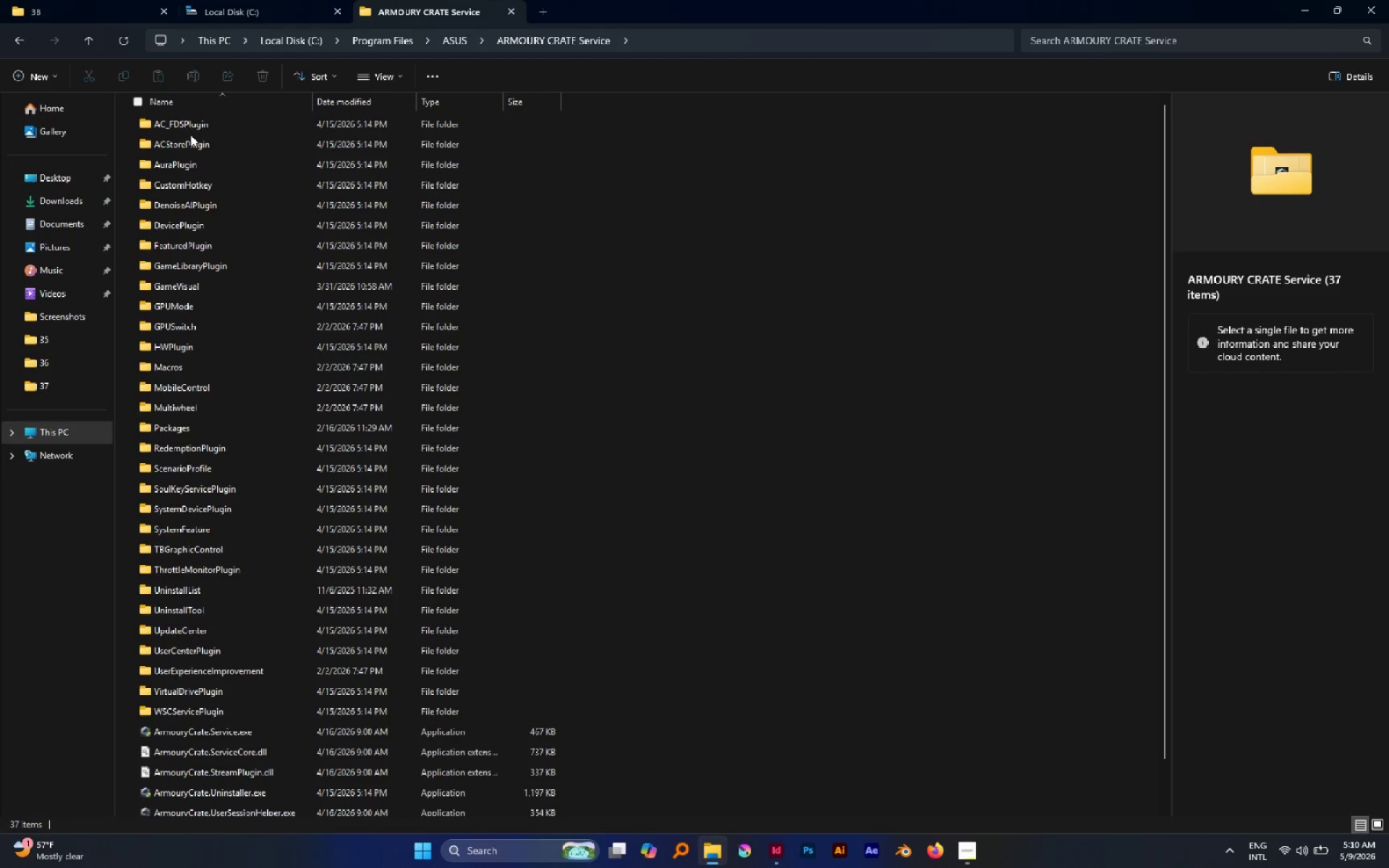 
scroll: coordinate [201, 468], scroll_direction: down, amount: 9.0
 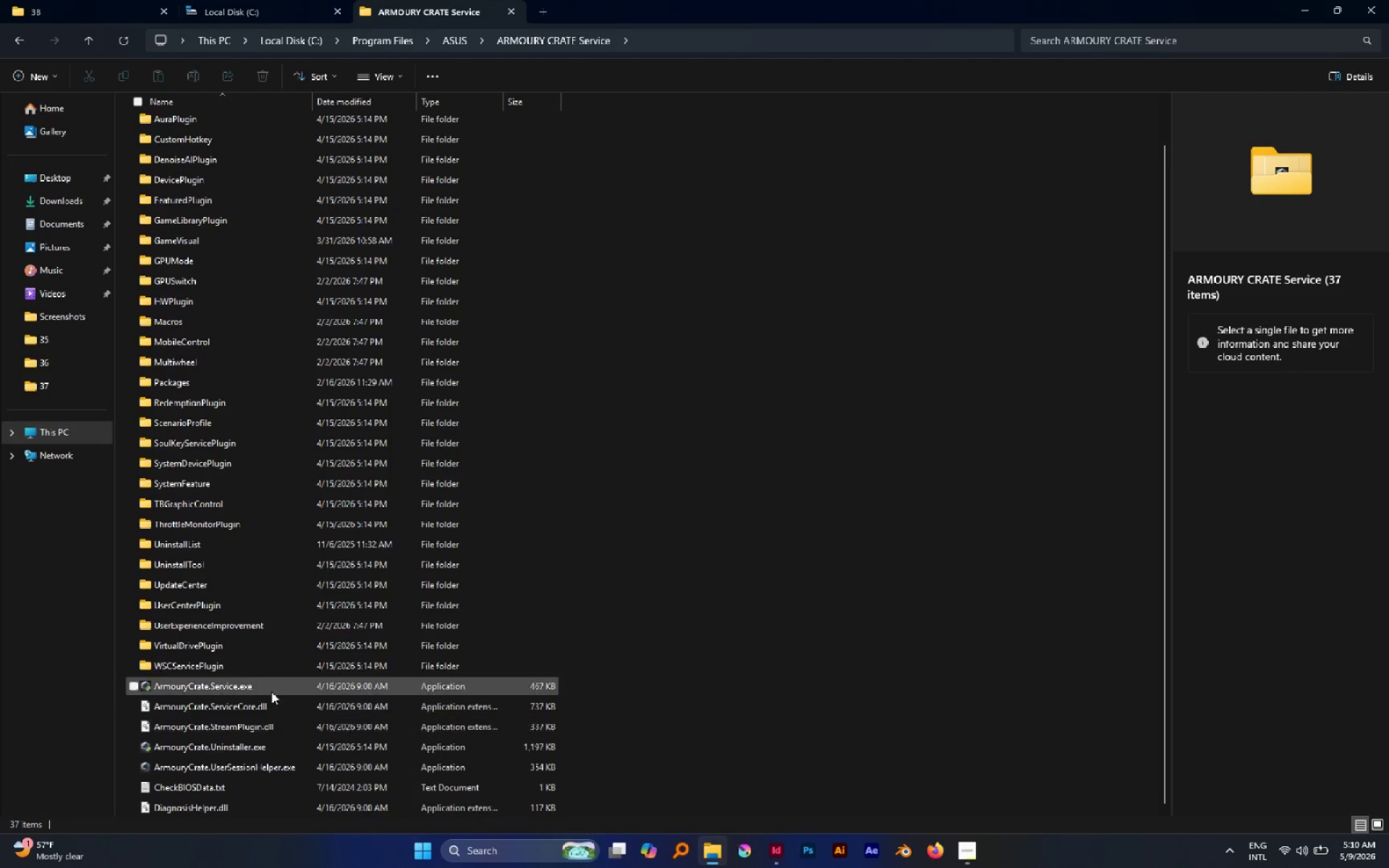 
wait(7.18)
 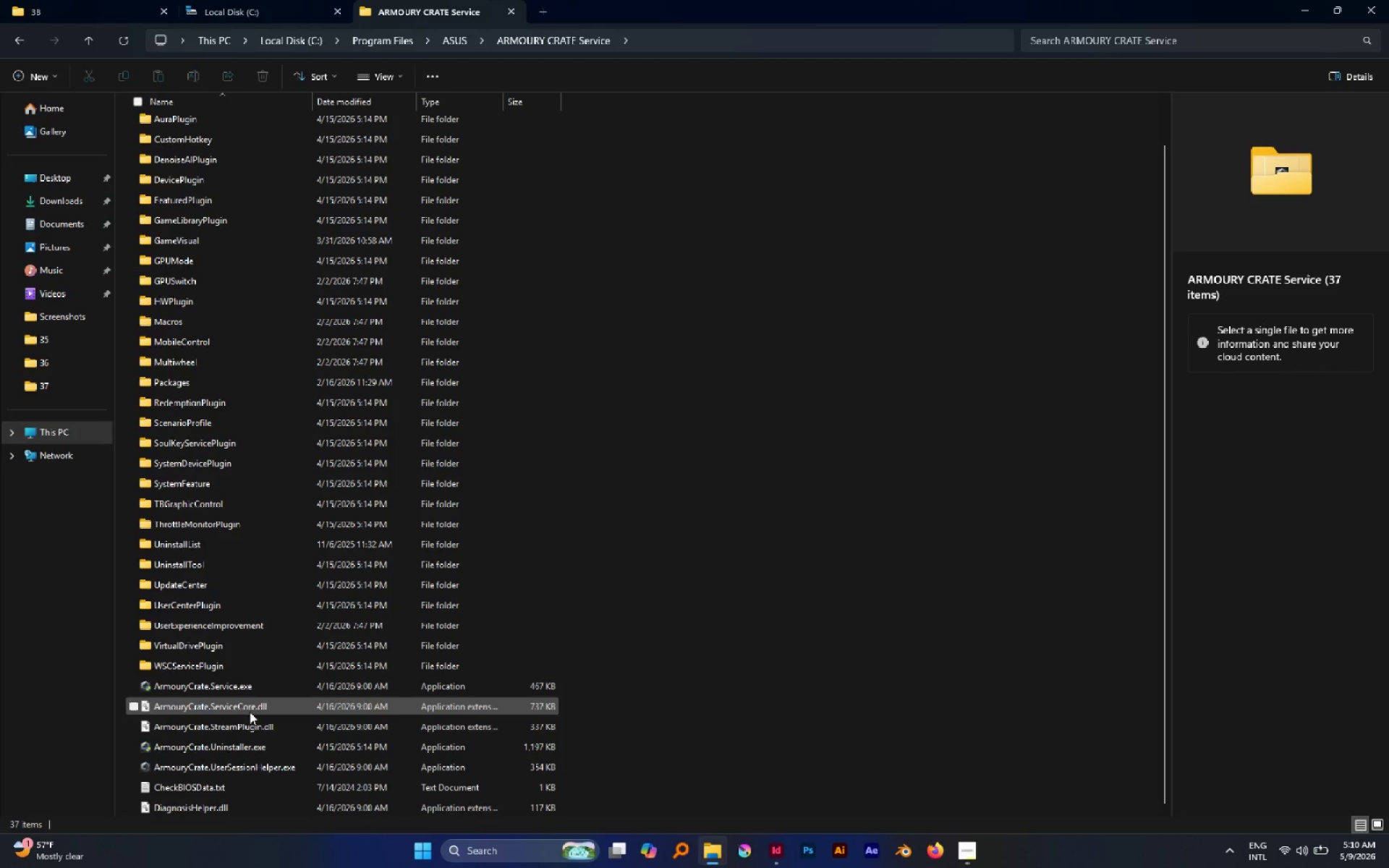 
left_click([285, 688])
 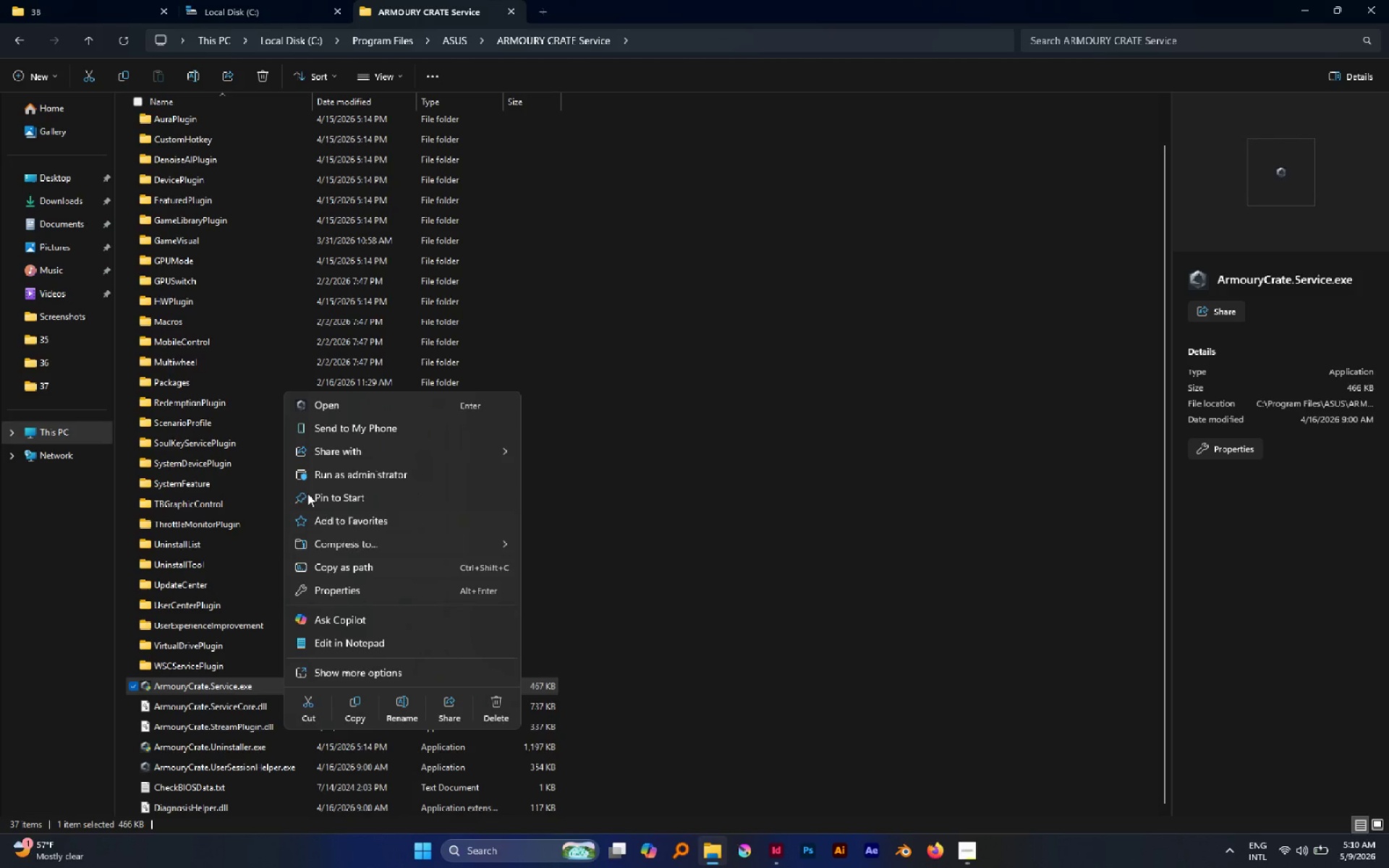 
left_click([334, 476])